 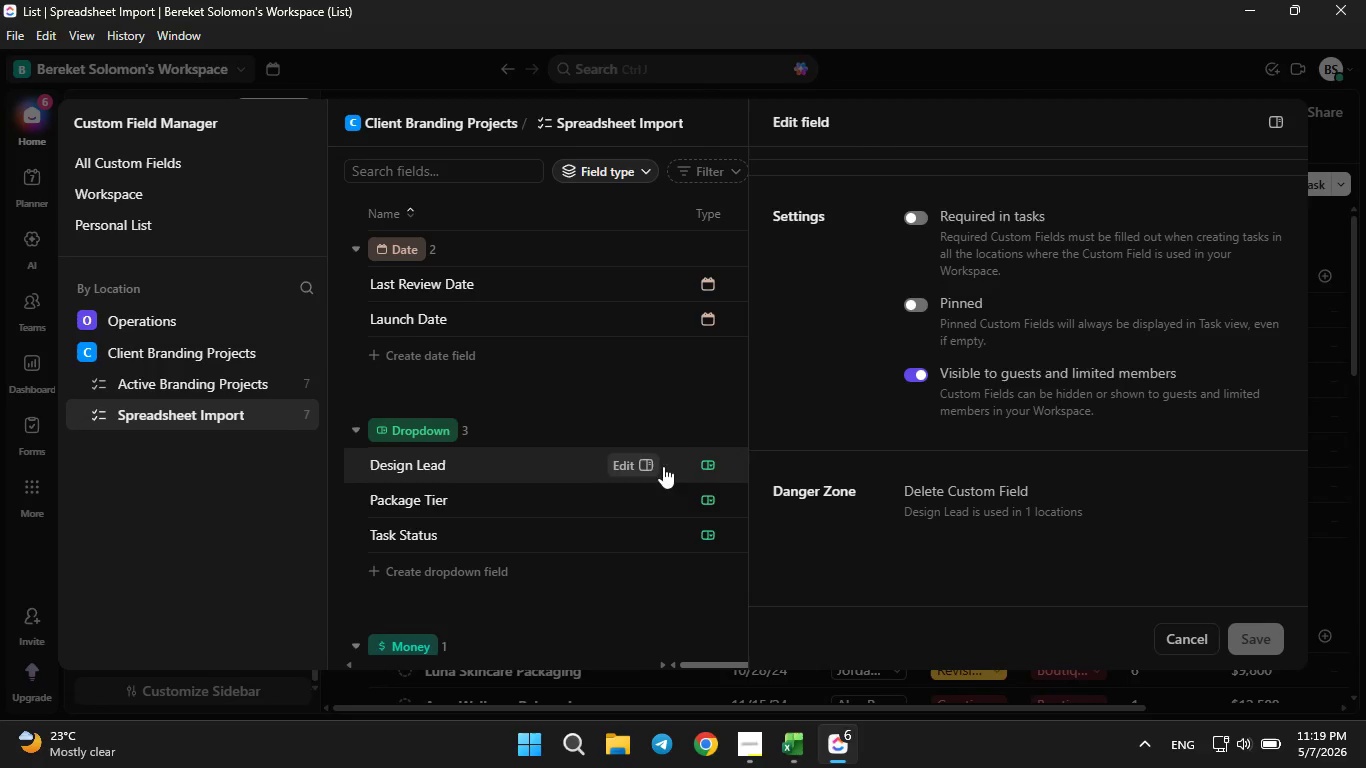 
left_click([848, 472])
 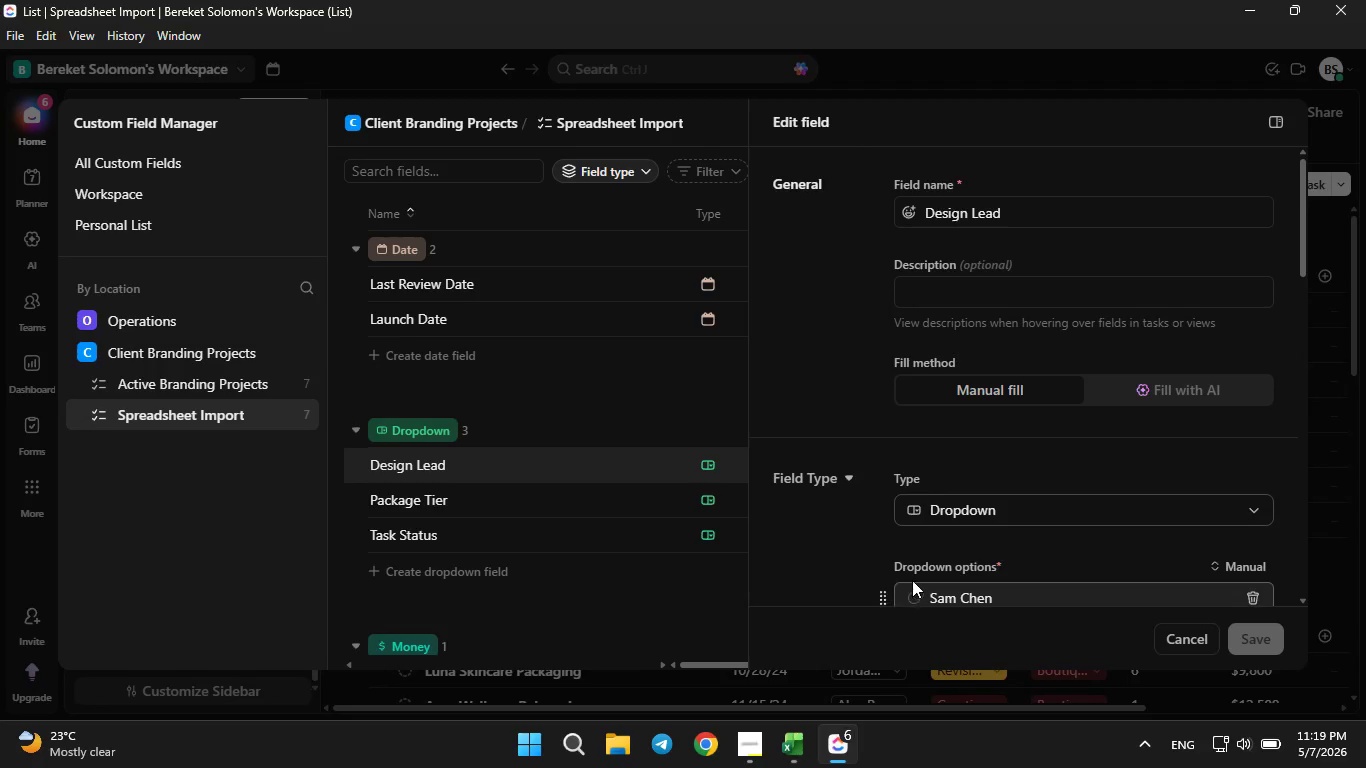 
scroll: coordinate [922, 550], scroll_direction: down, amount: 2.0
 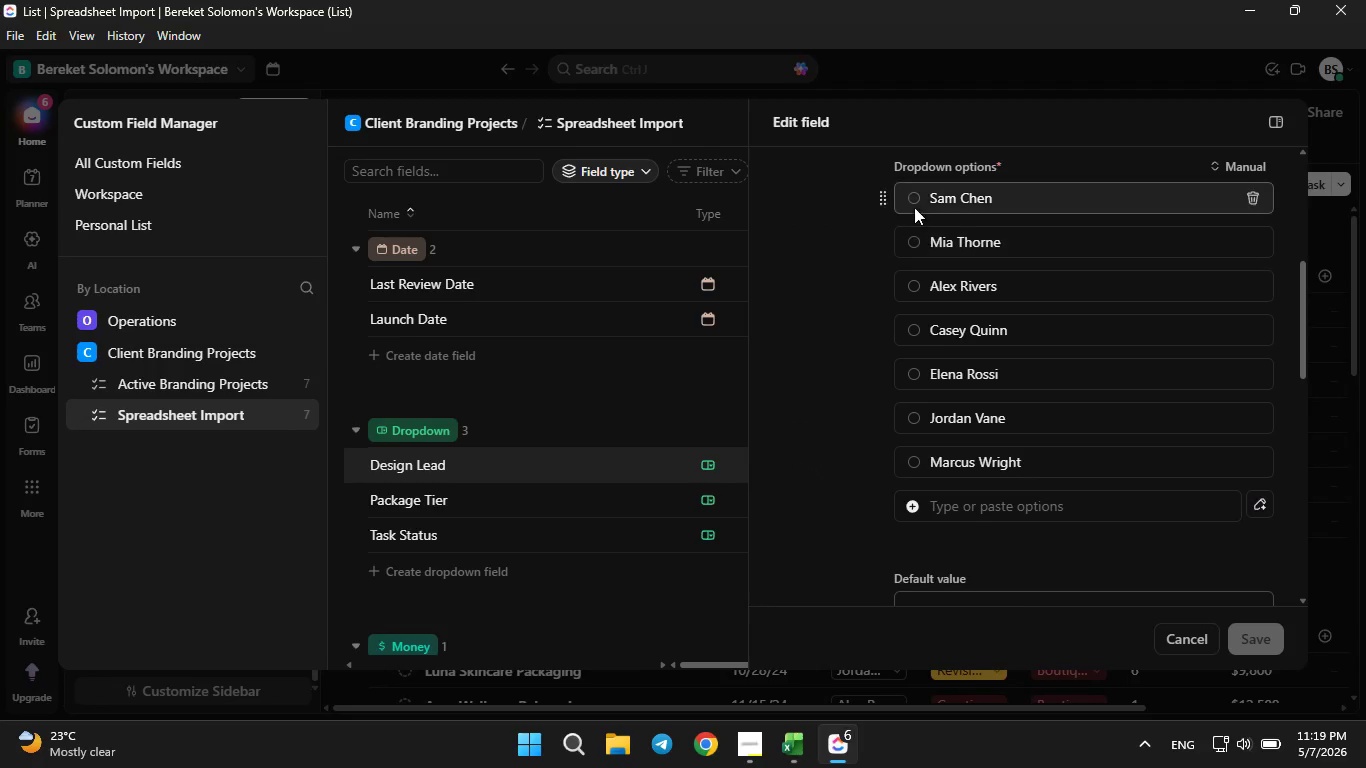 
left_click([918, 204])
 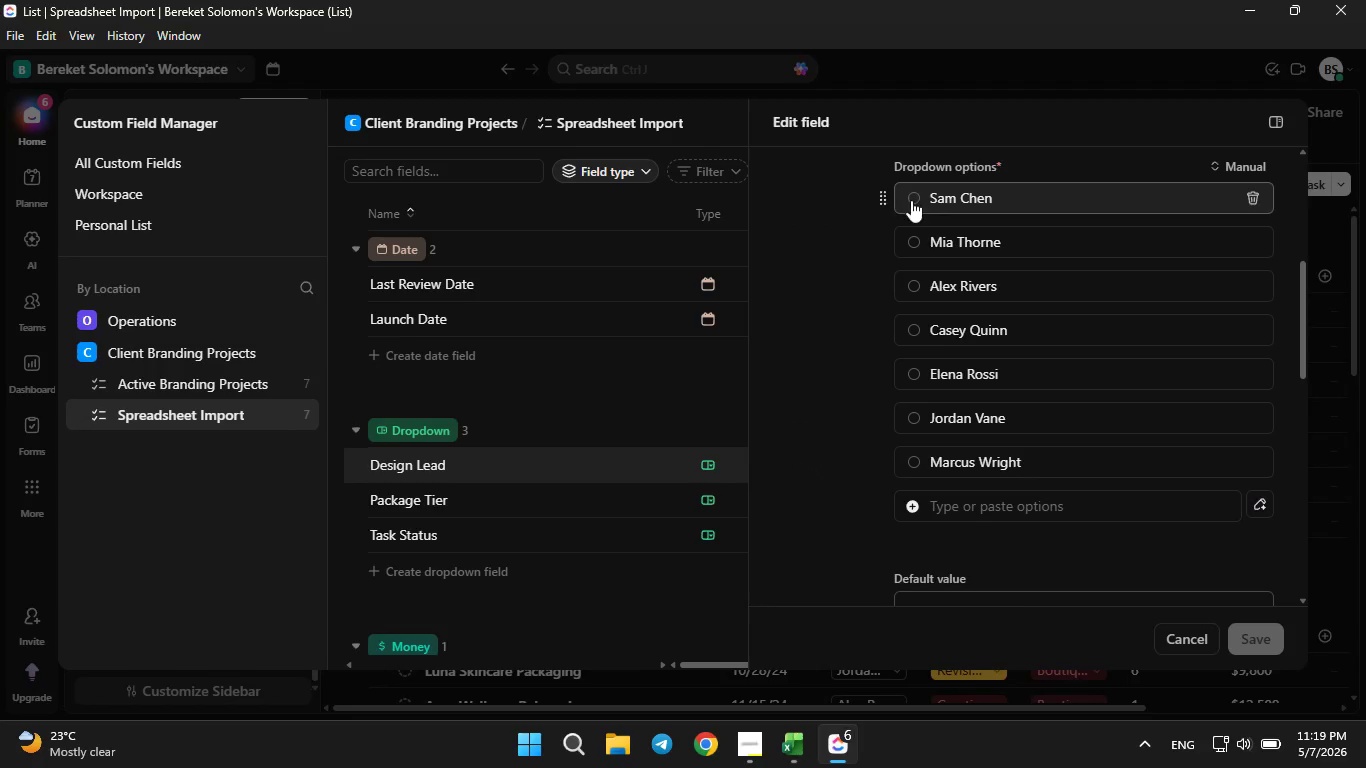 
left_click([911, 200])
 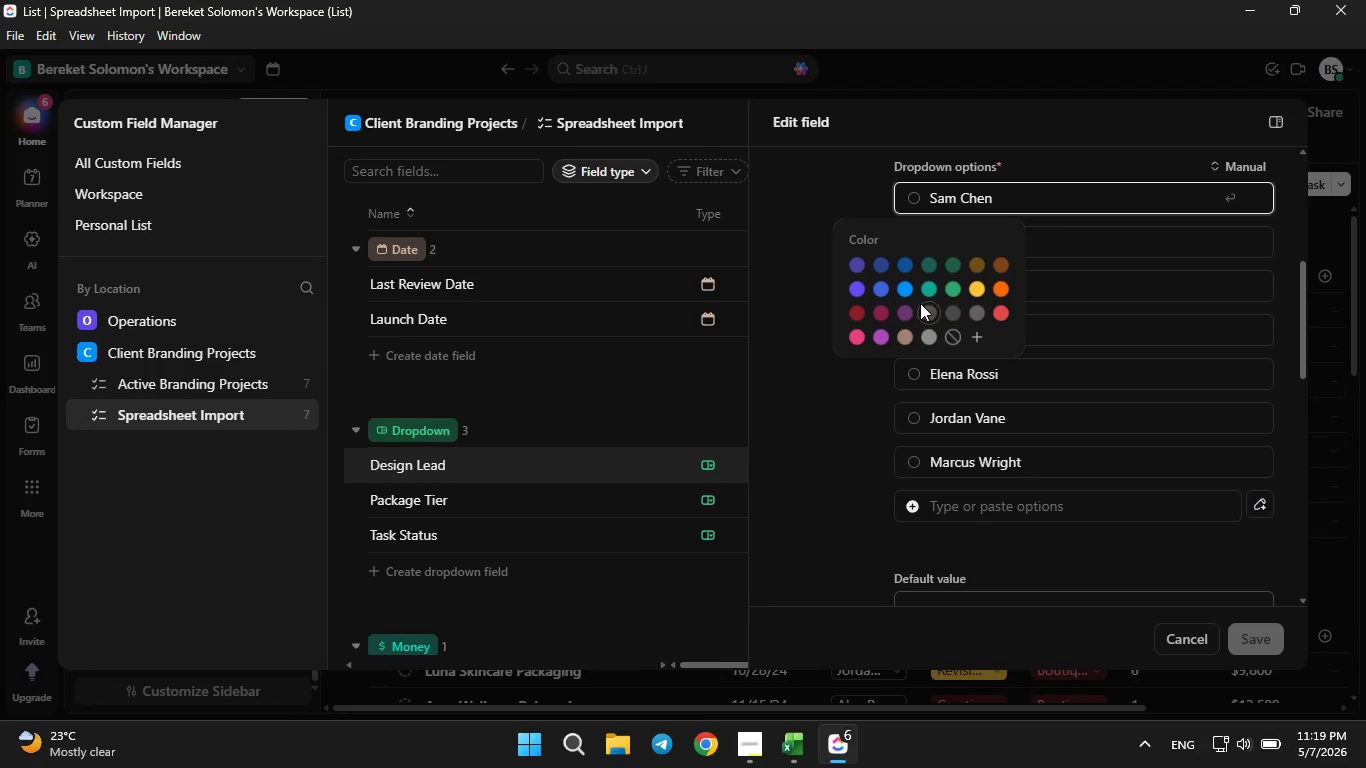 
left_click([920, 303])
 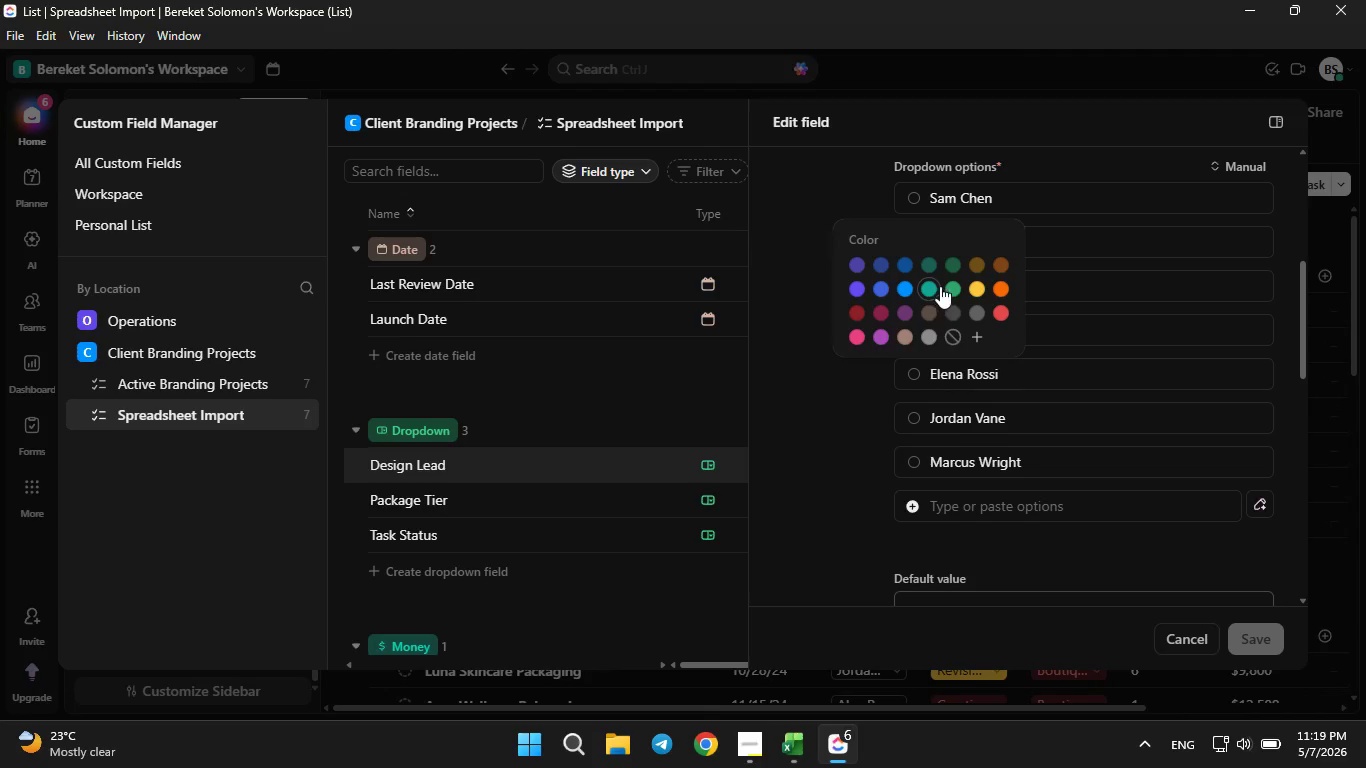 
left_click([944, 282])
 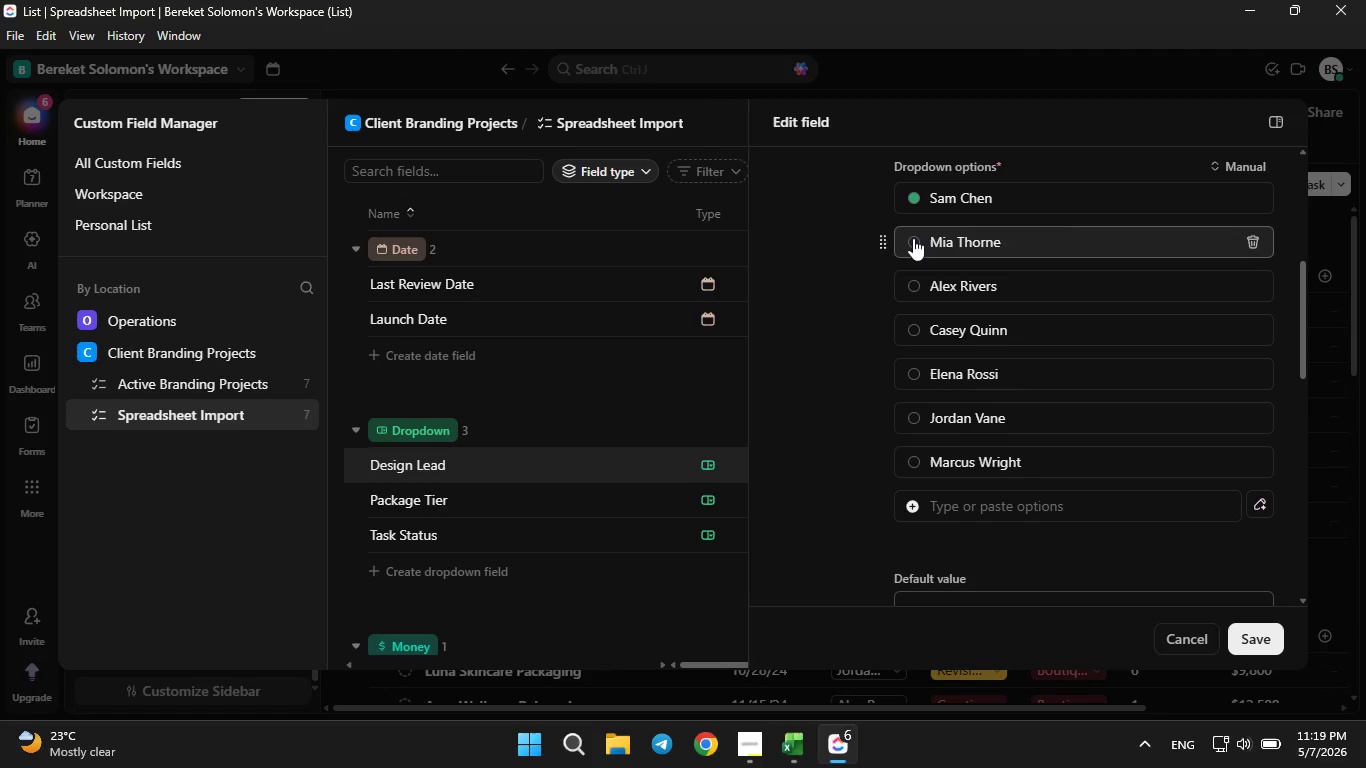 
left_click([913, 238])
 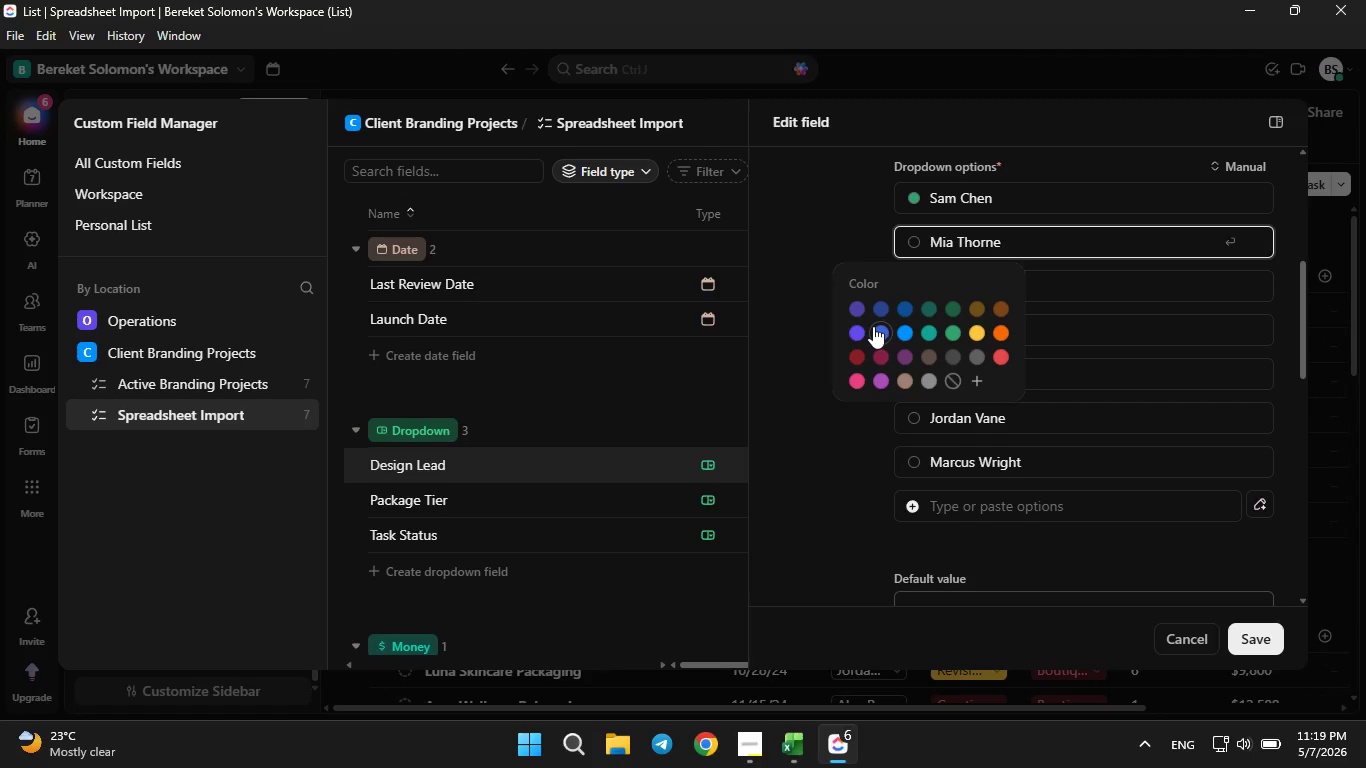 
left_click([873, 326])
 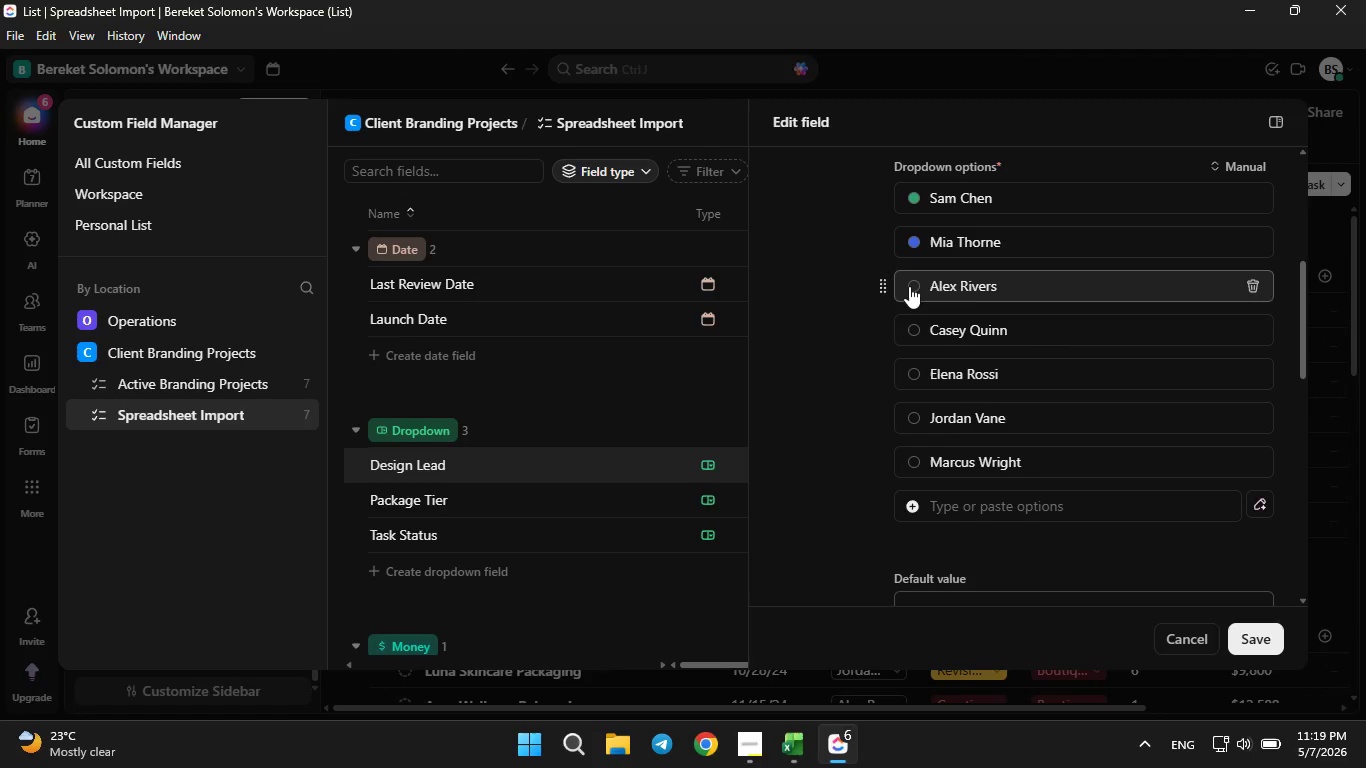 
left_click([909, 286])
 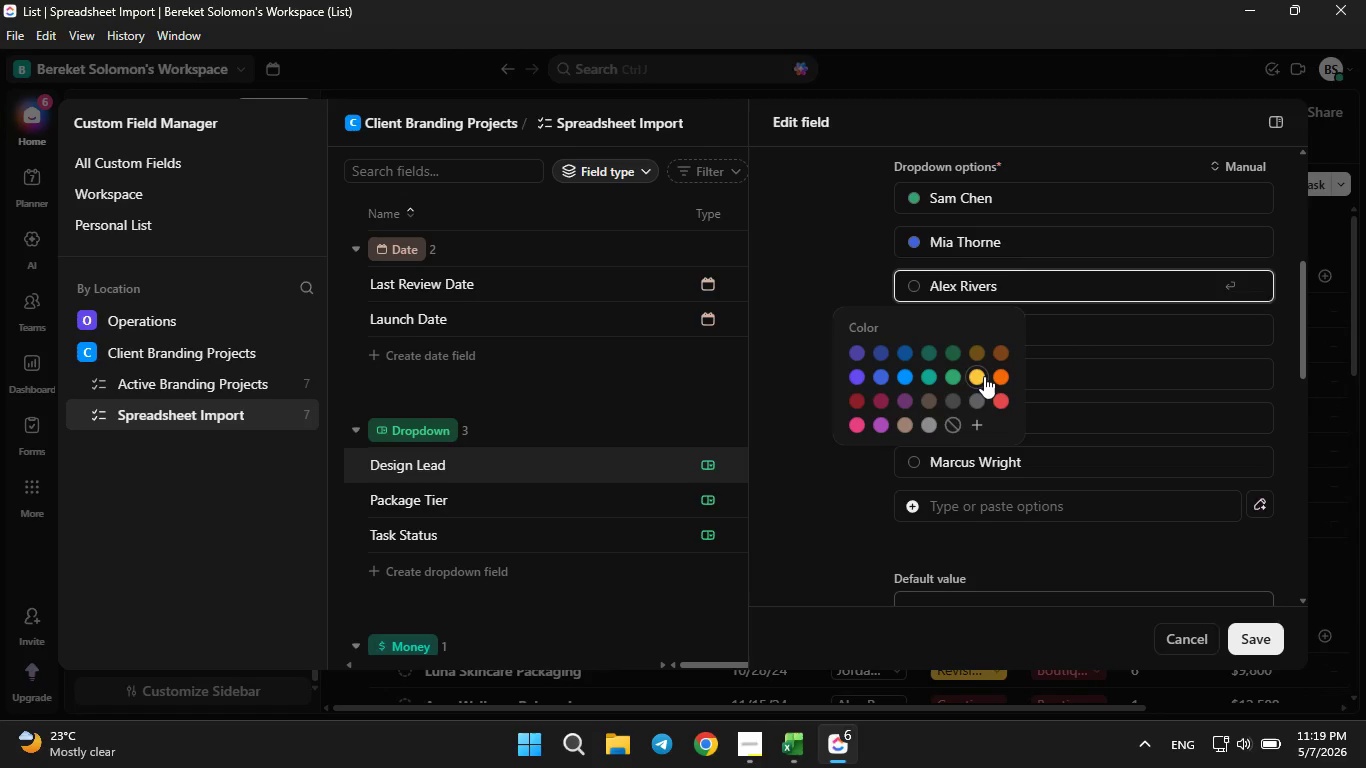 
left_click([984, 376])
 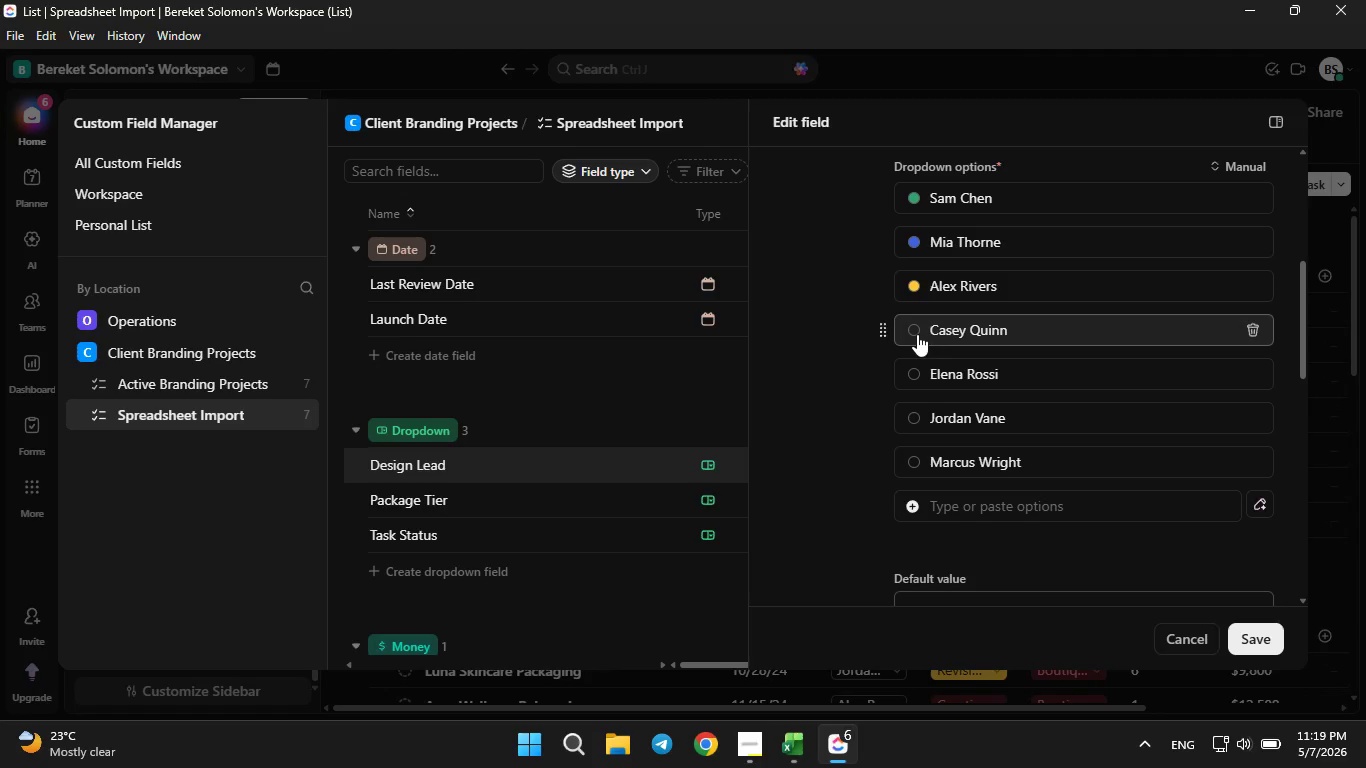 
left_click([917, 334])
 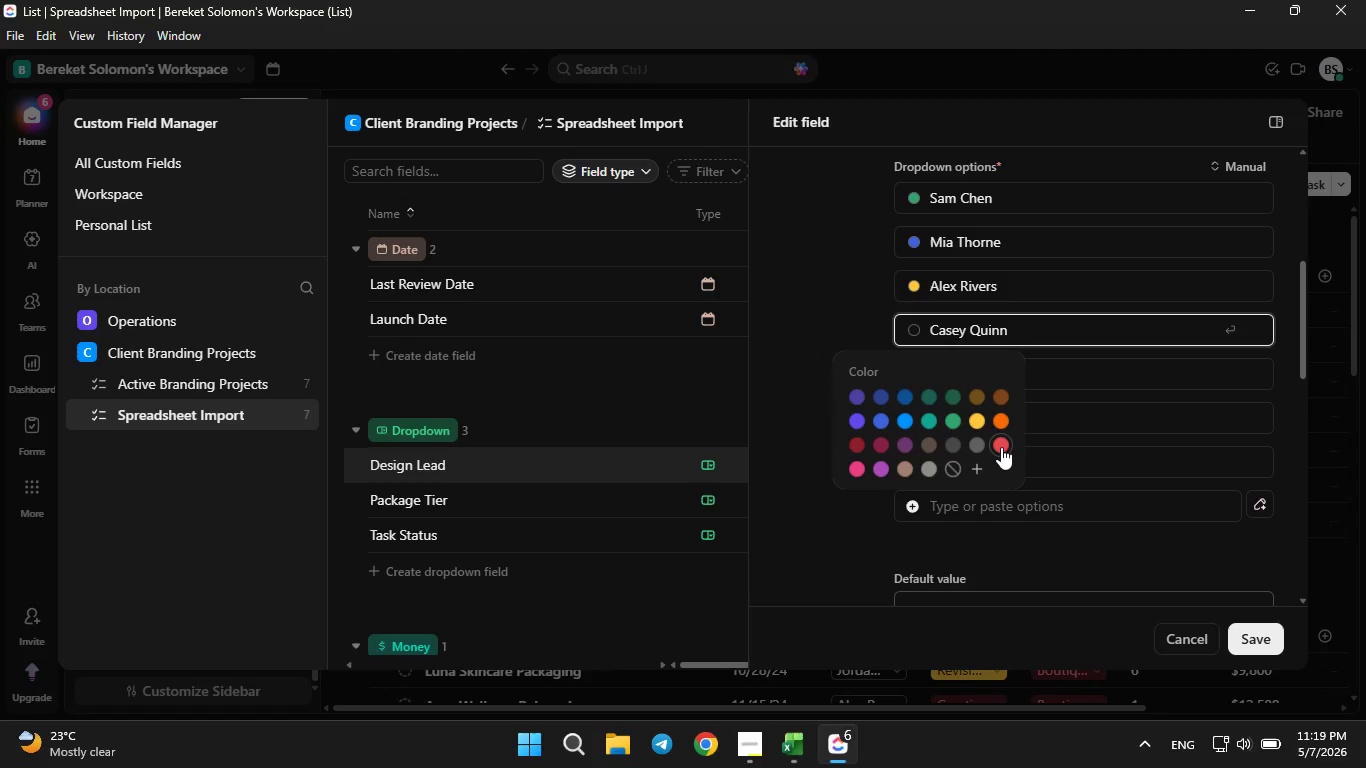 
left_click([1001, 447])
 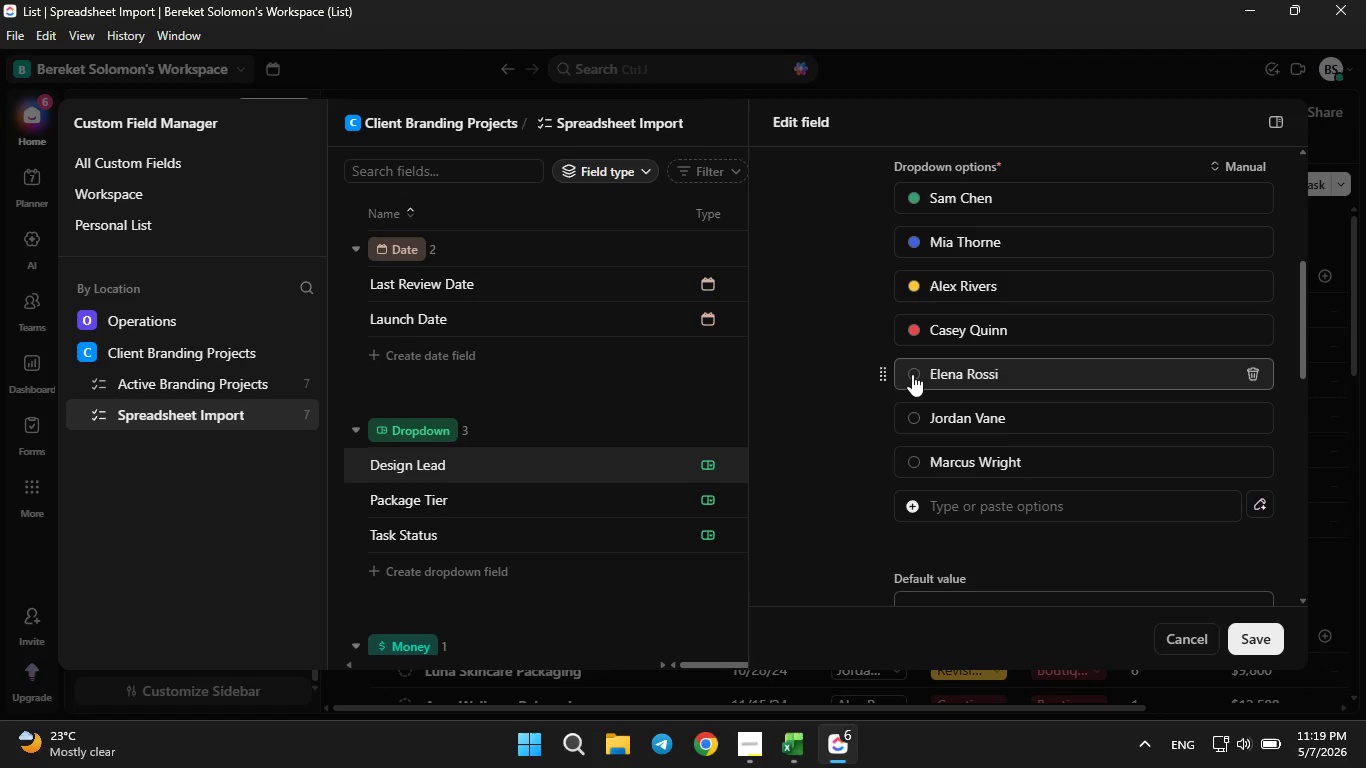 
left_click([912, 373])
 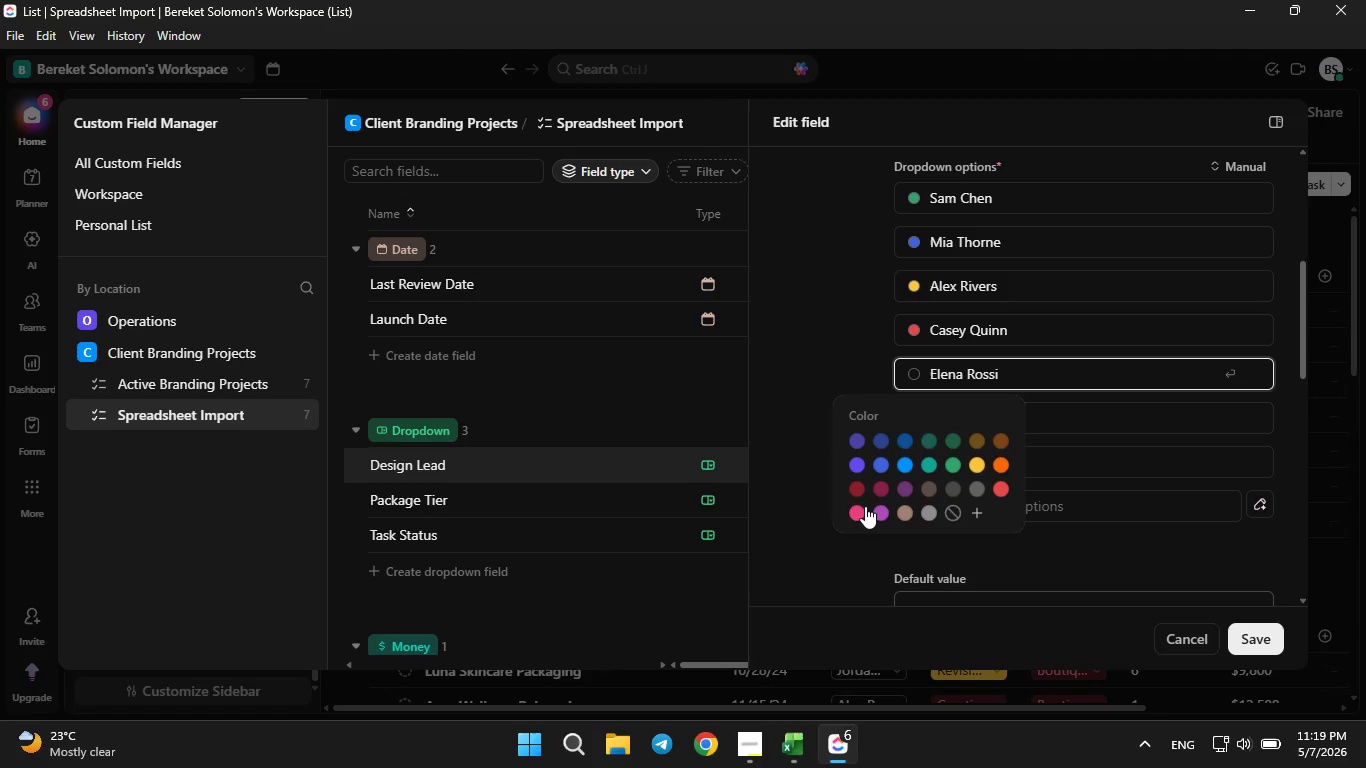 
left_click([854, 507])
 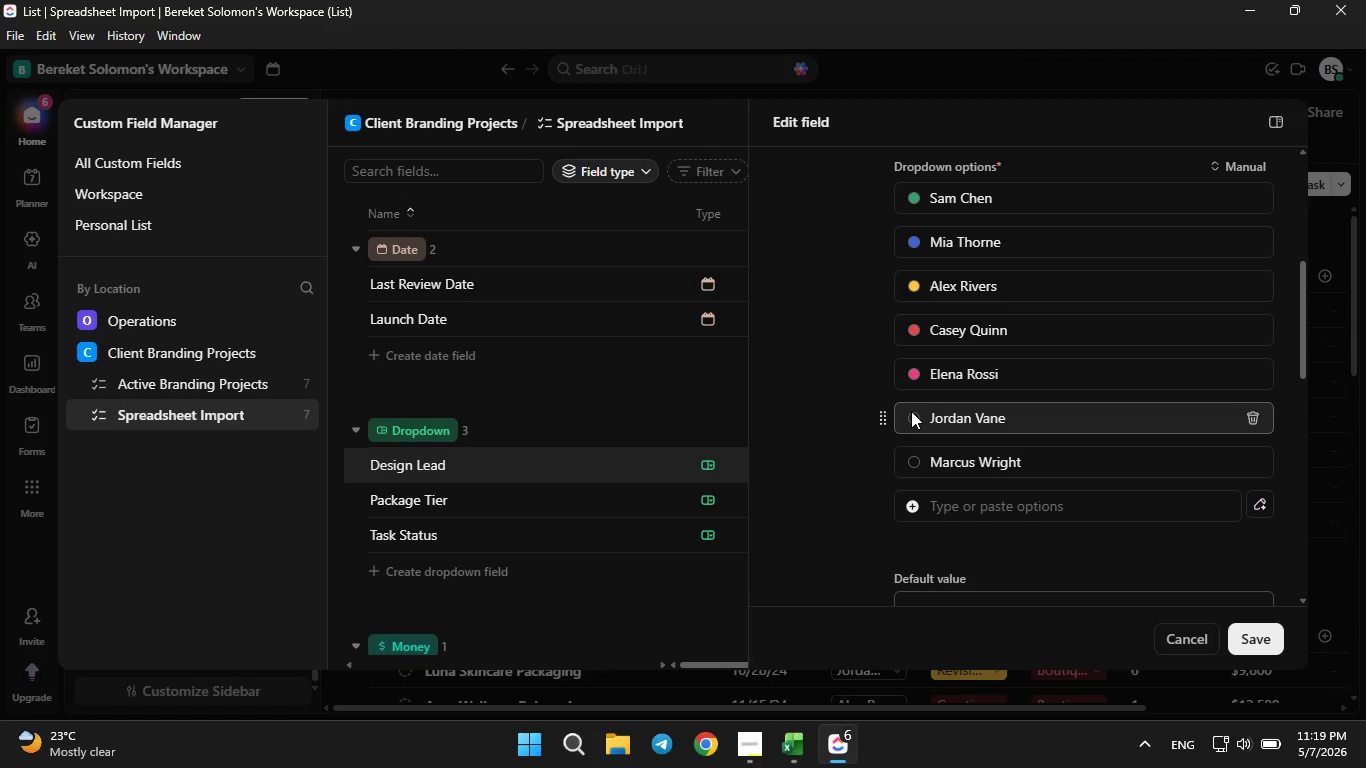 
double_click([912, 420])
 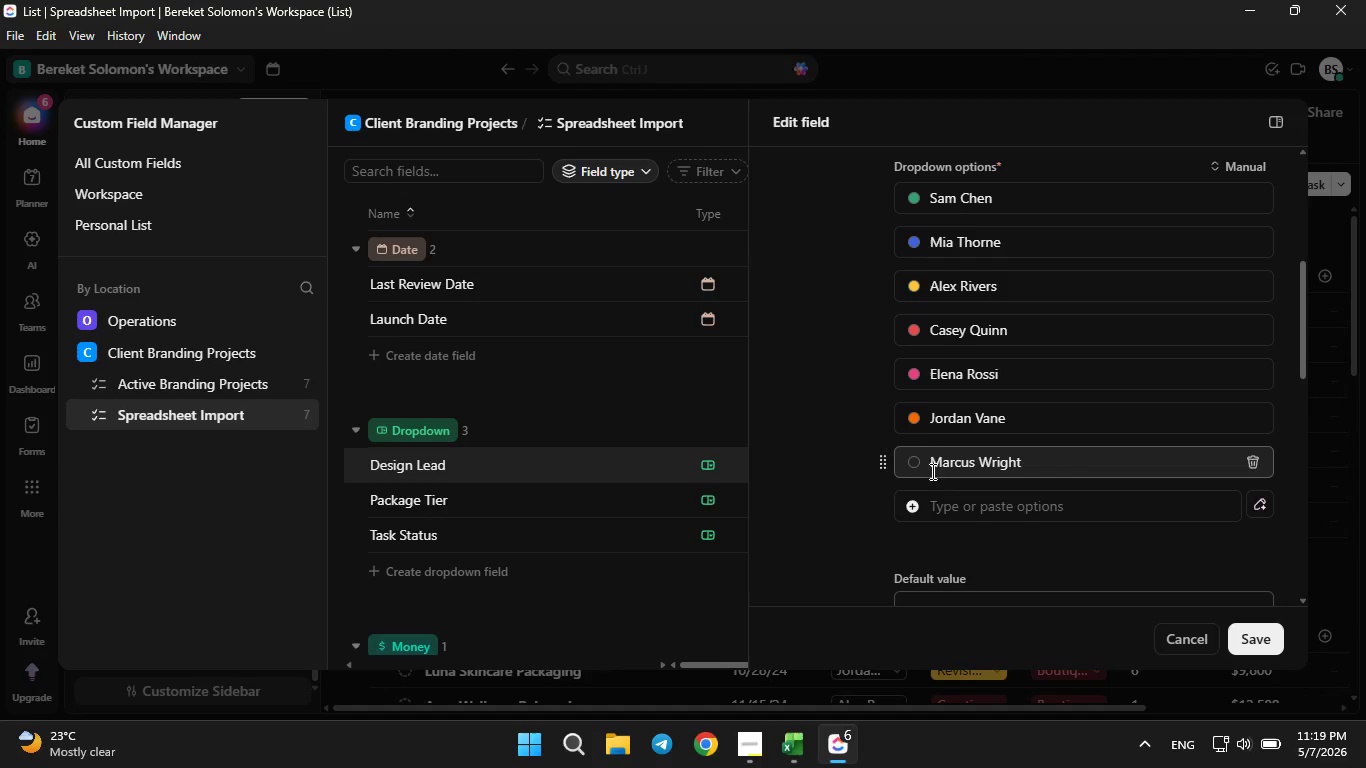 
left_click([906, 464])
 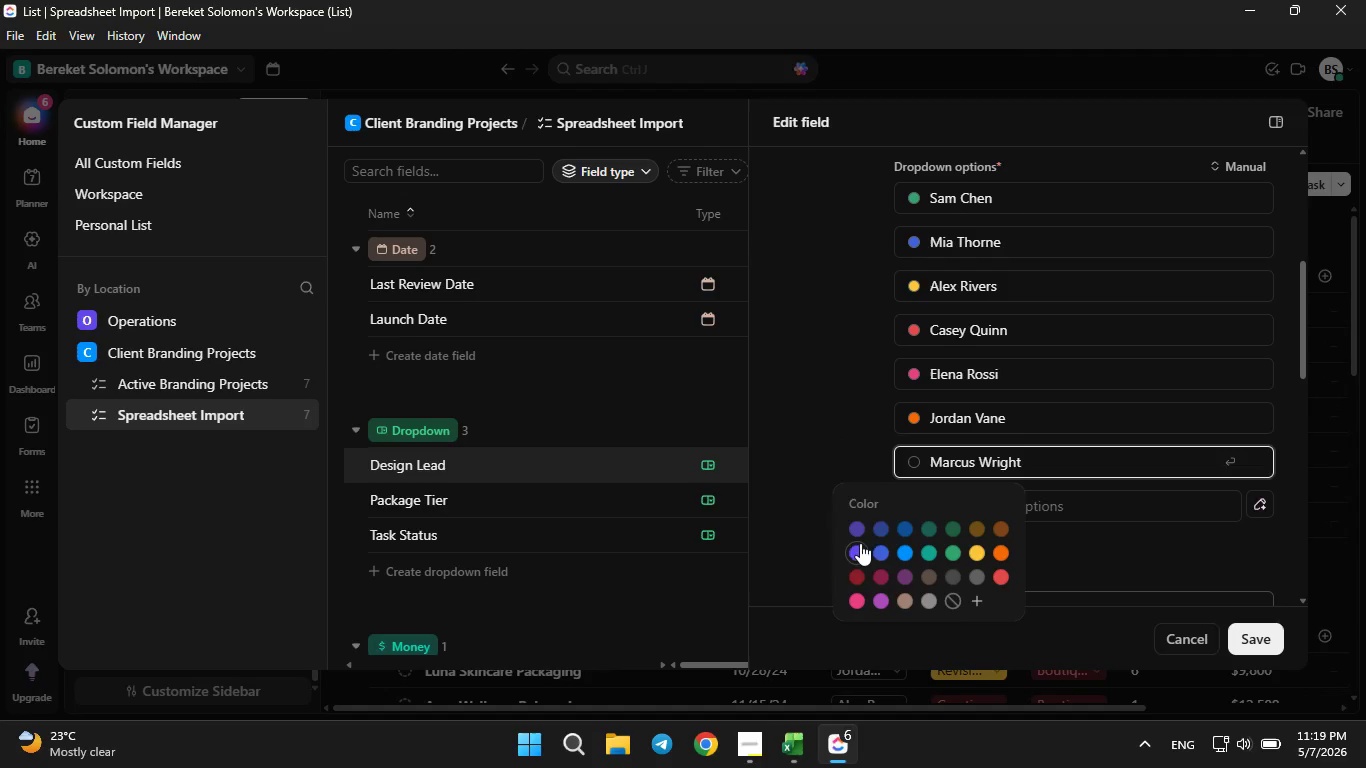 
left_click([856, 569])
 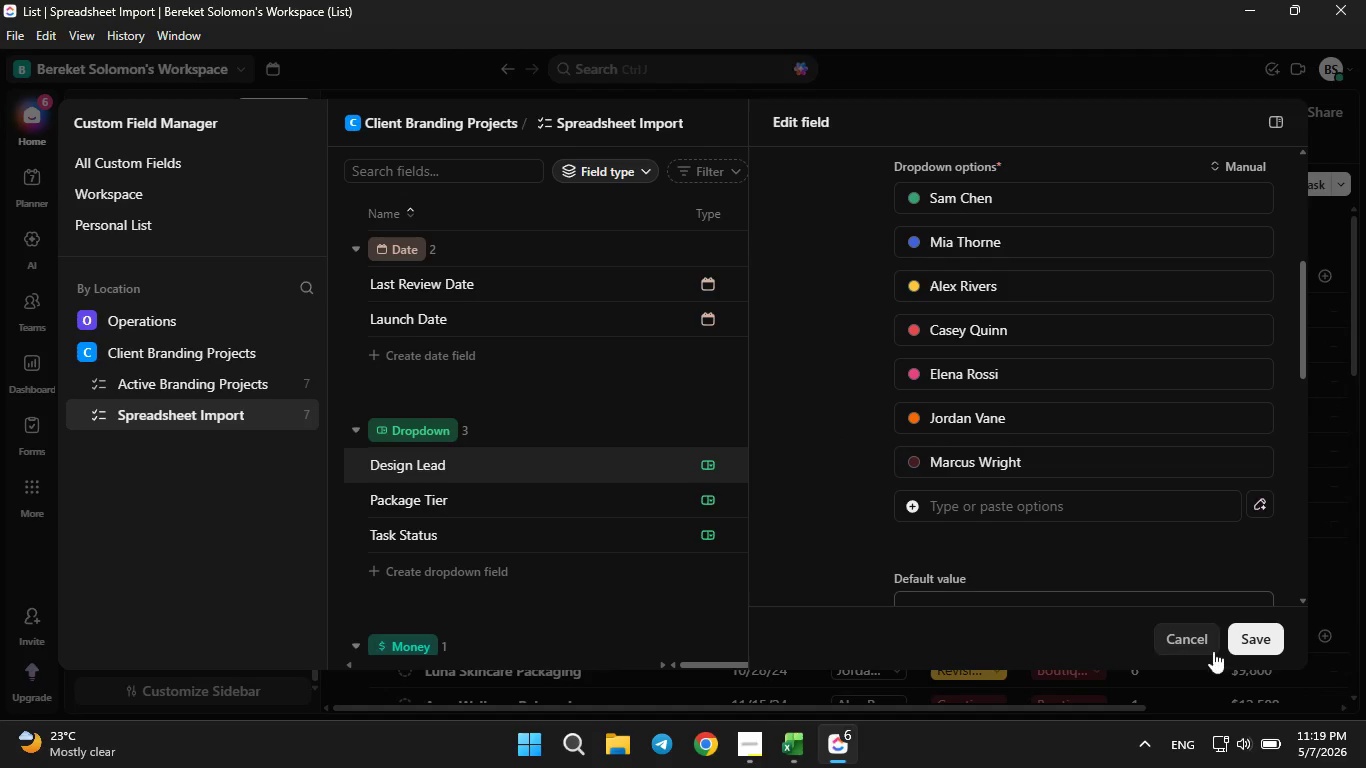 
left_click([1281, 639])
 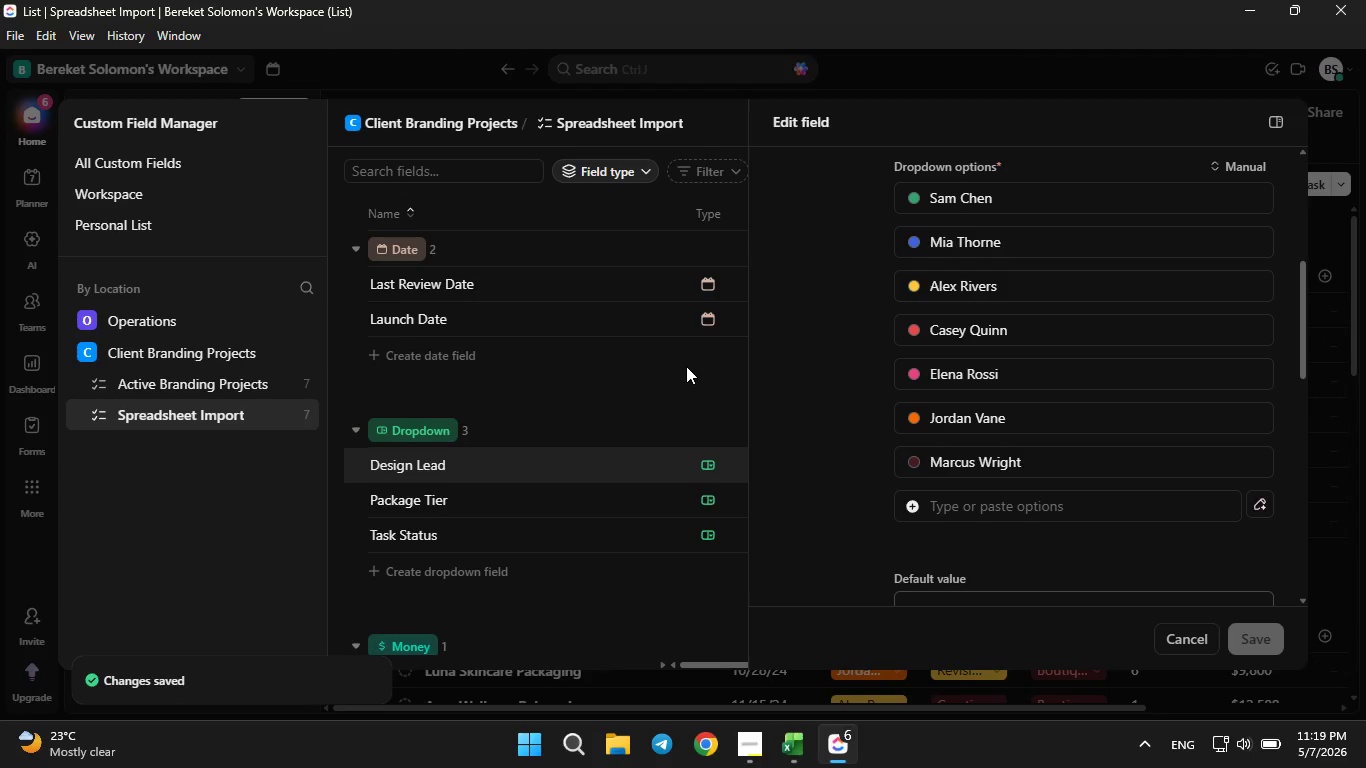 
left_click([686, 366])
 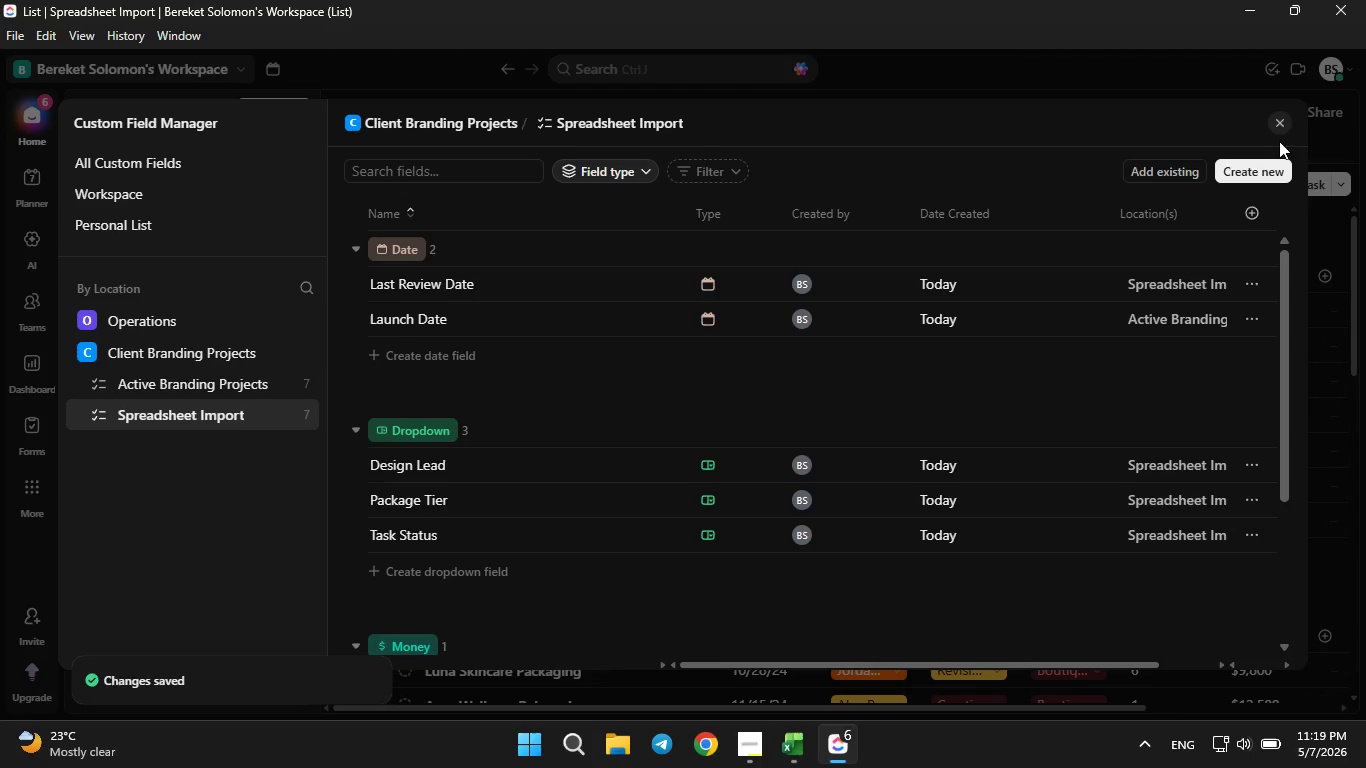 
left_click([1279, 111])
 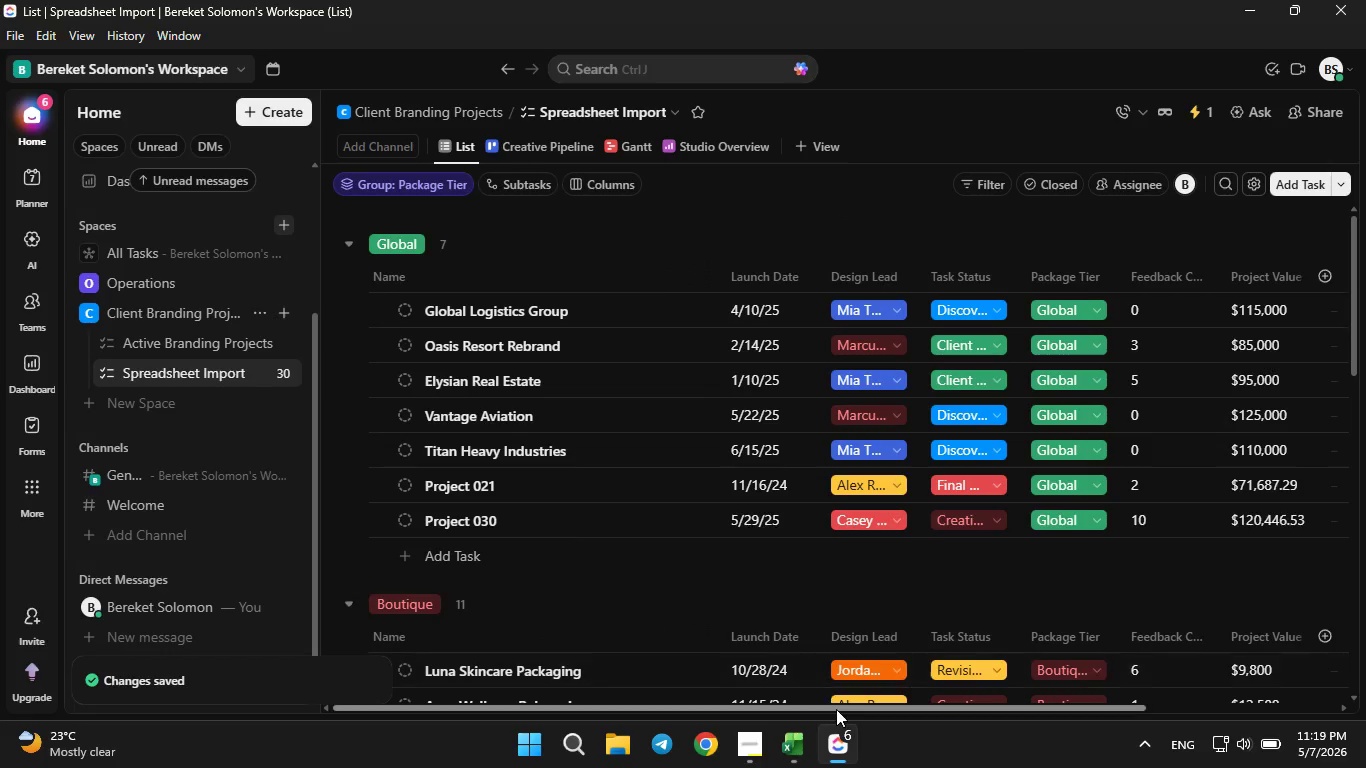 
left_click_drag(start_coordinate=[836, 709], to_coordinate=[735, 698])
 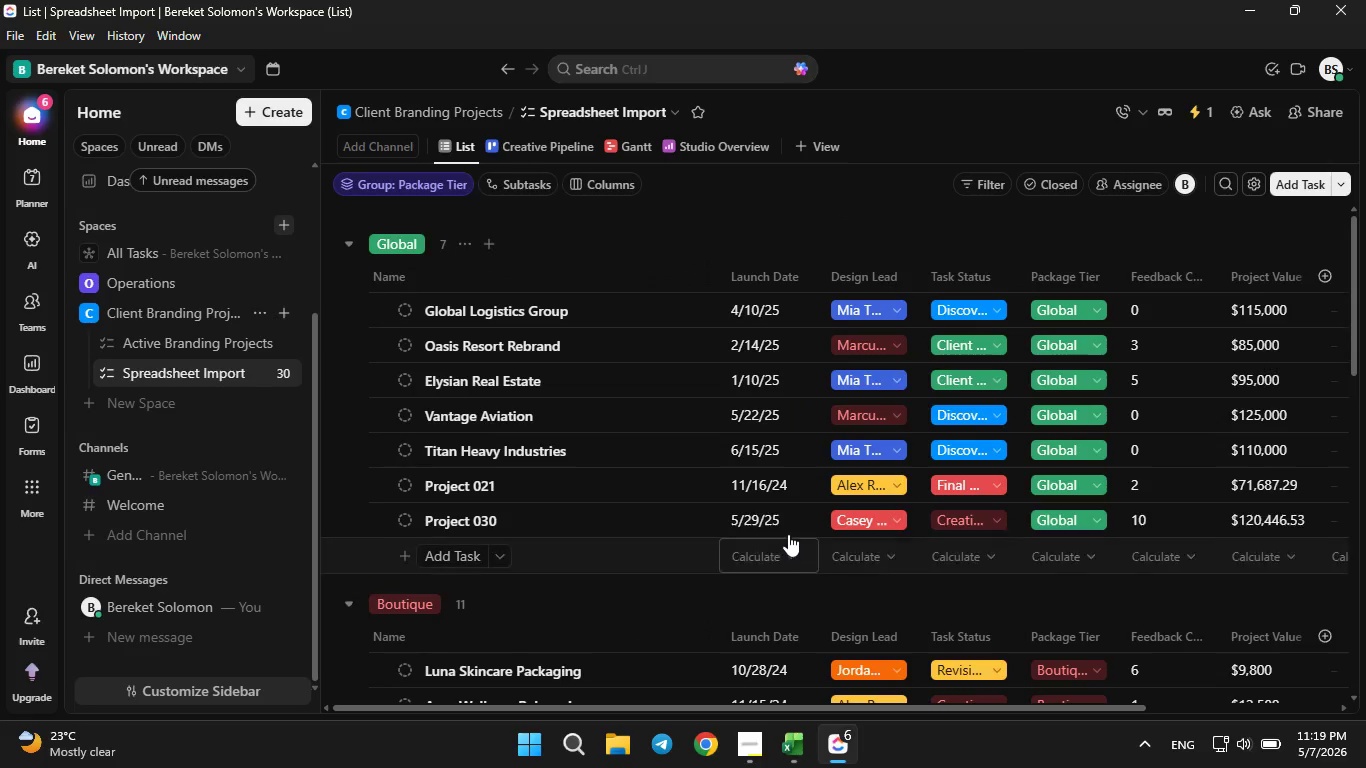 
scroll: coordinate [788, 535], scroll_direction: down, amount: 4.0
 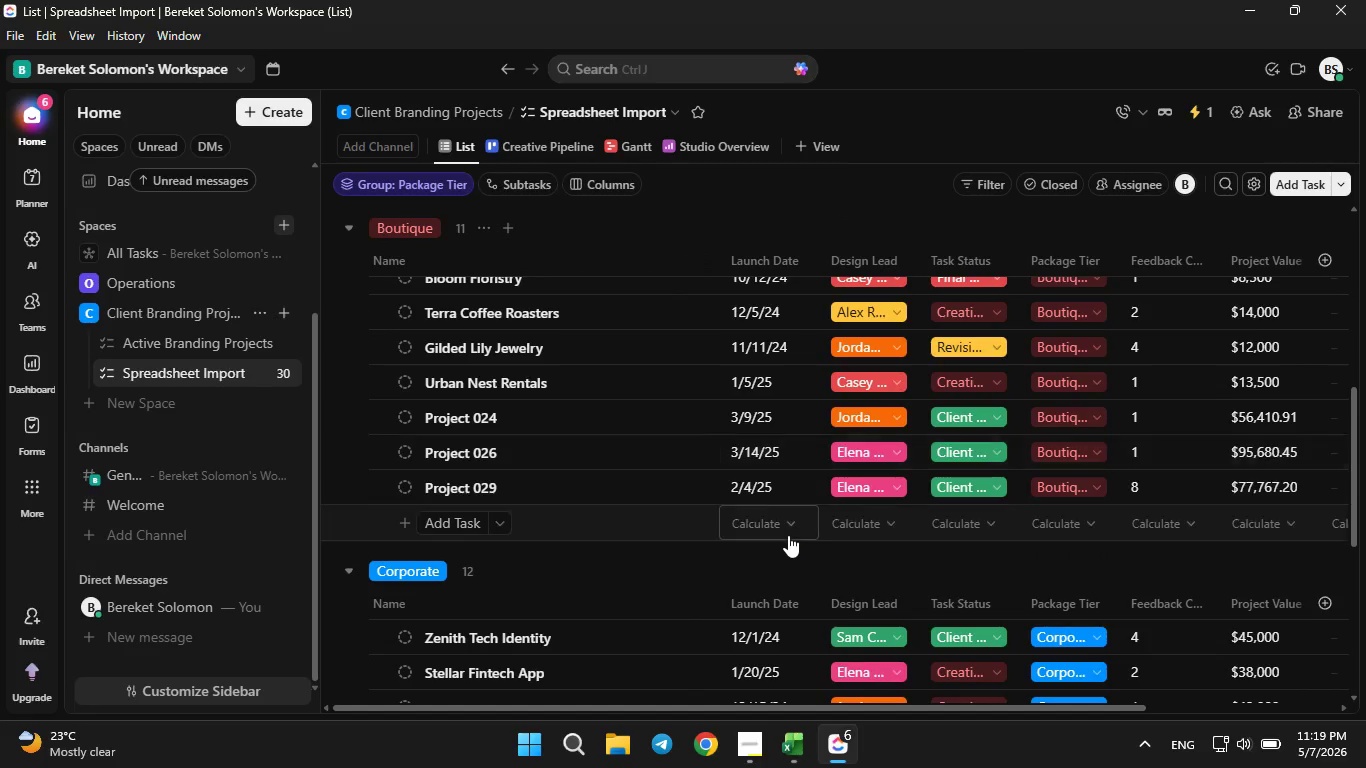 
scroll: coordinate [788, 535], scroll_direction: up, amount: 10.0
 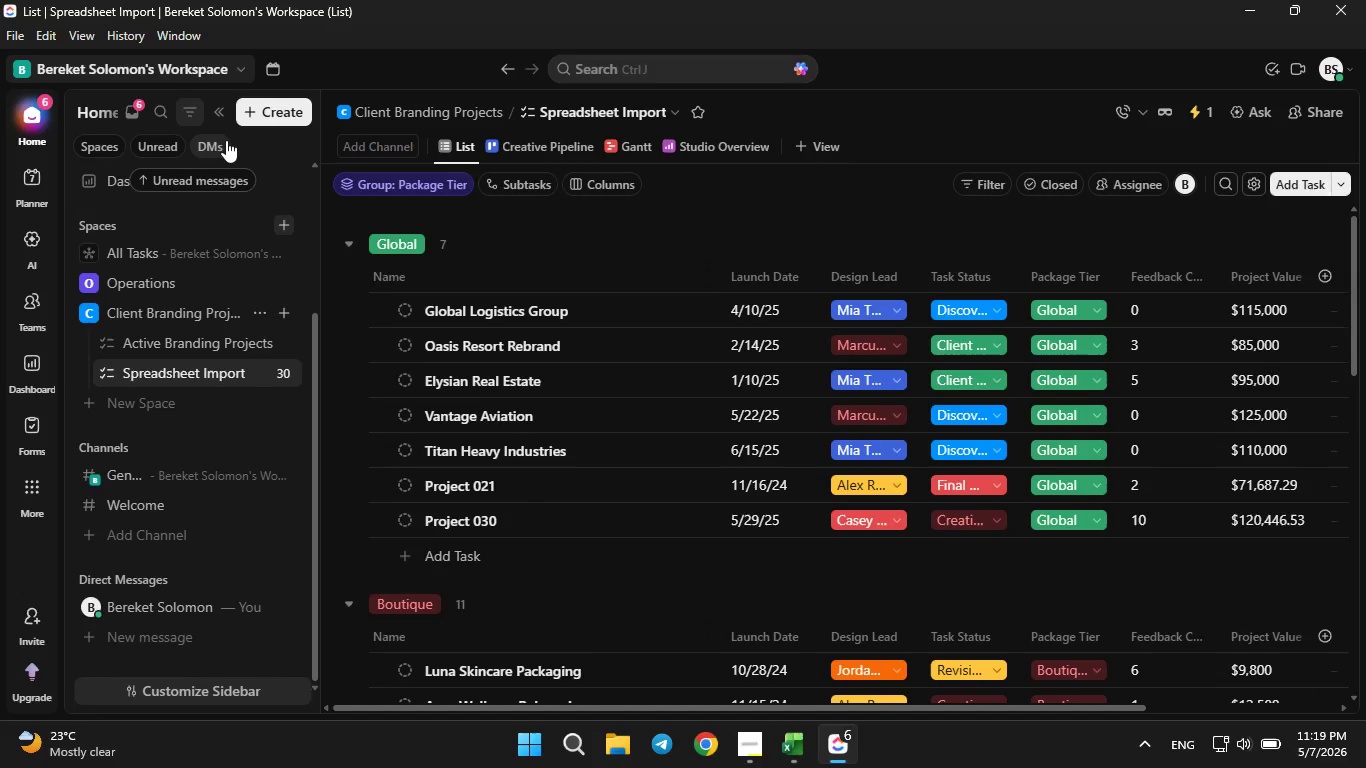 
left_click([225, 117])
 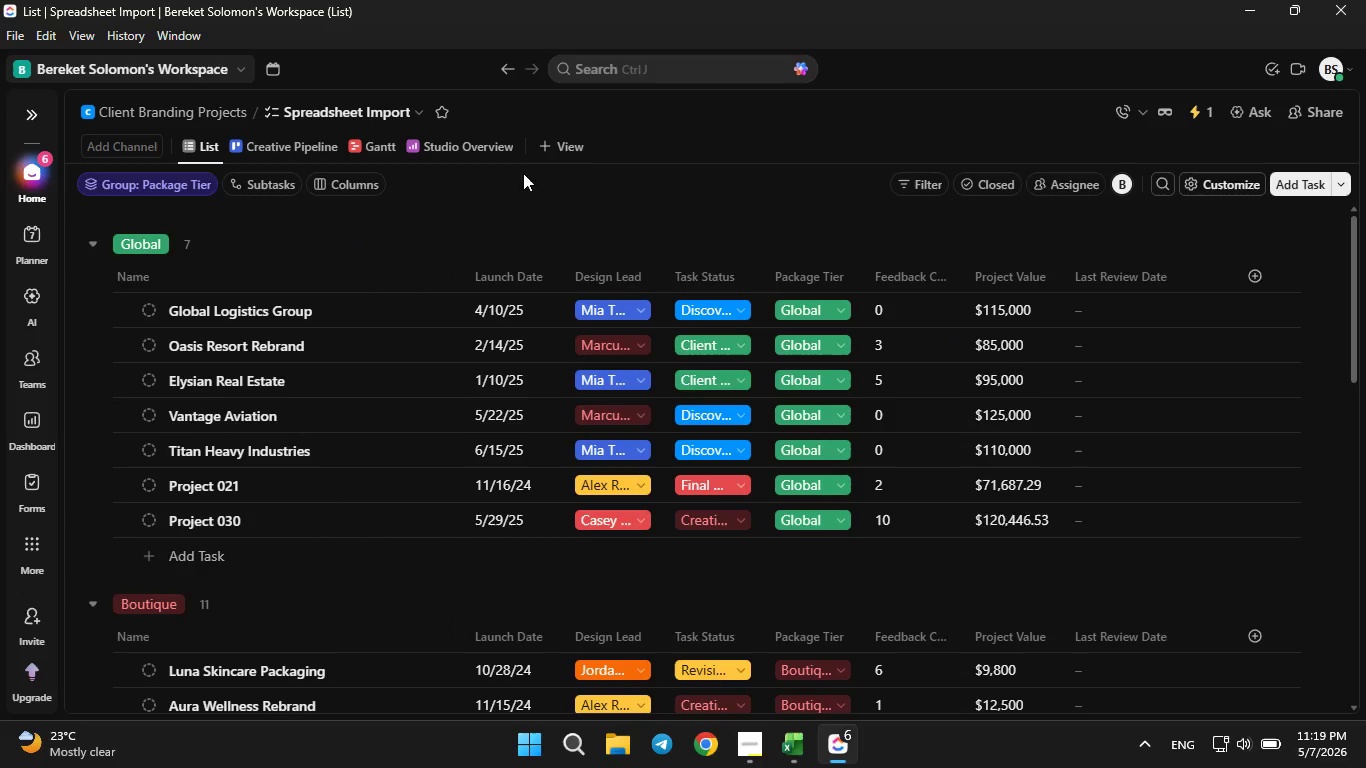 
left_click([502, 148])
 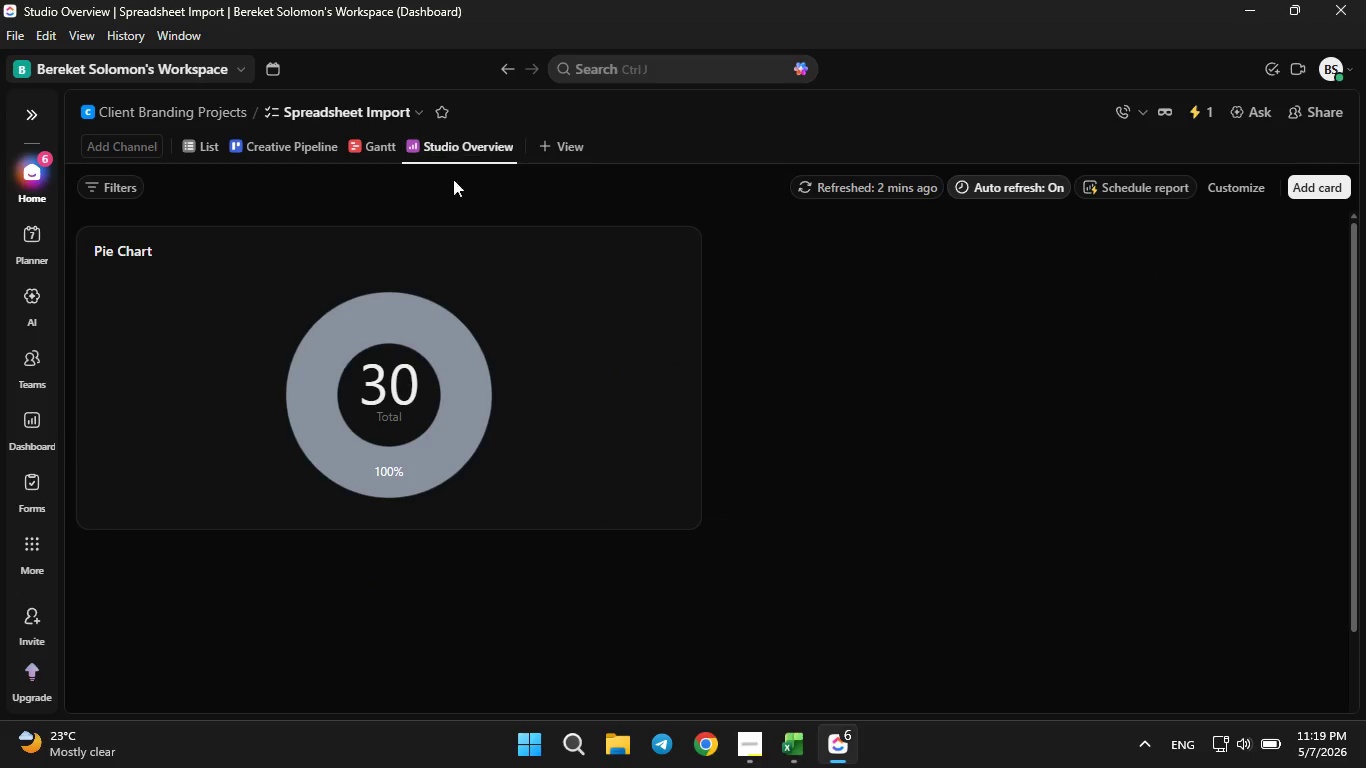 
left_click([639, 263])
 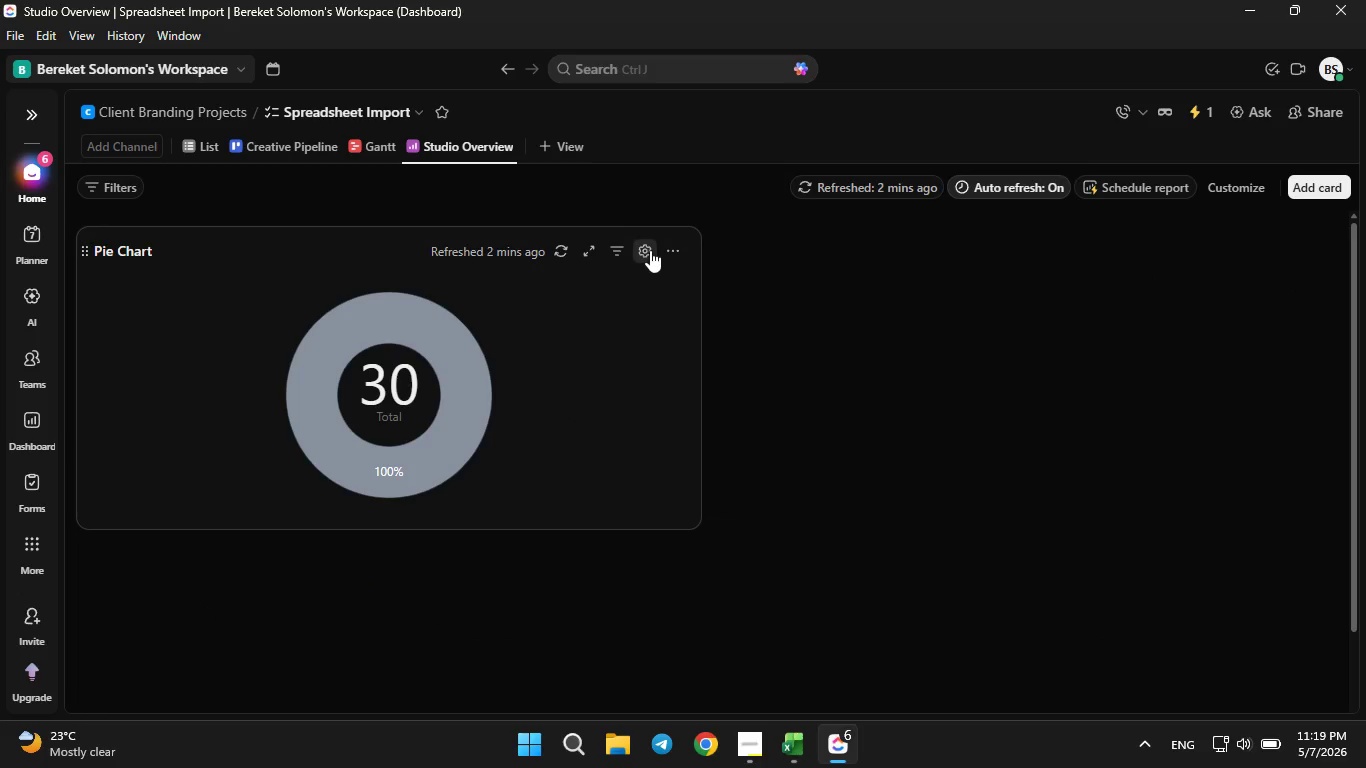 
double_click([650, 250])
 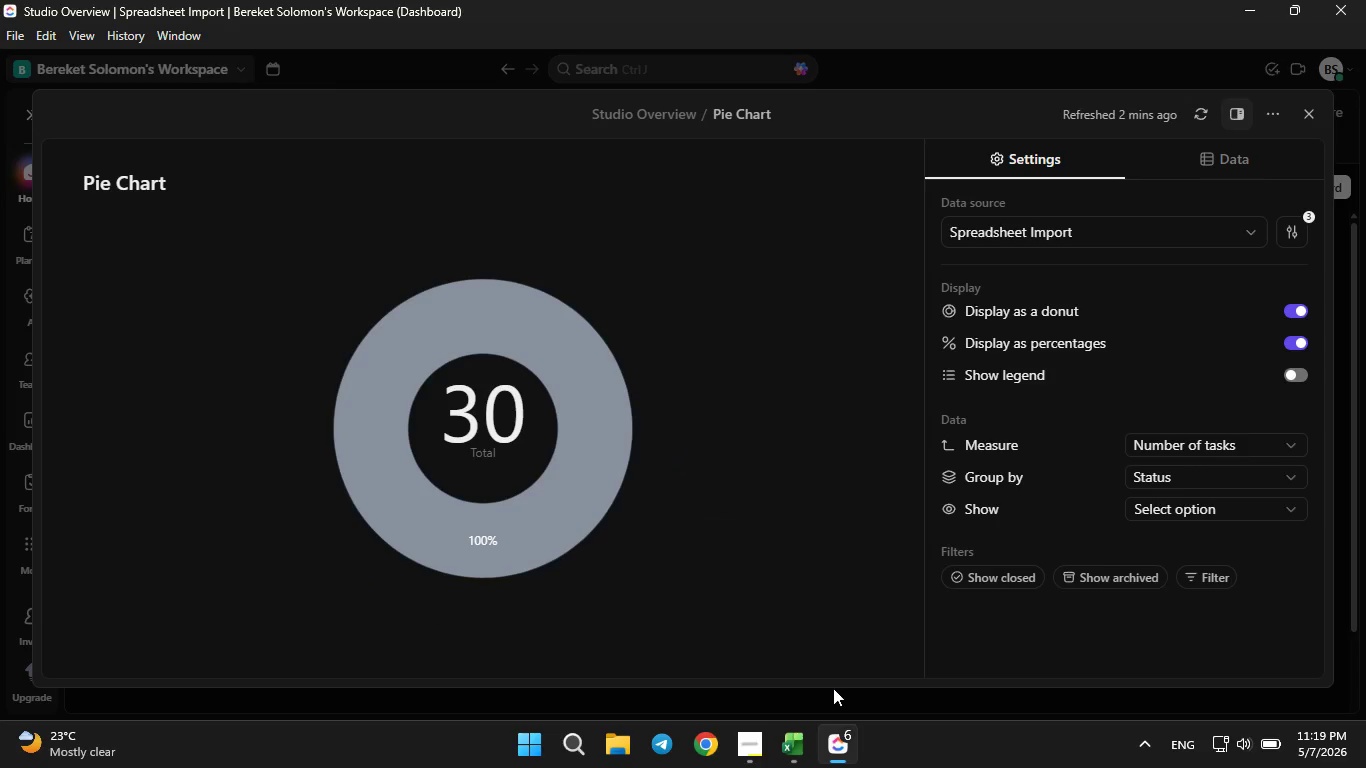 
left_click([1159, 481])
 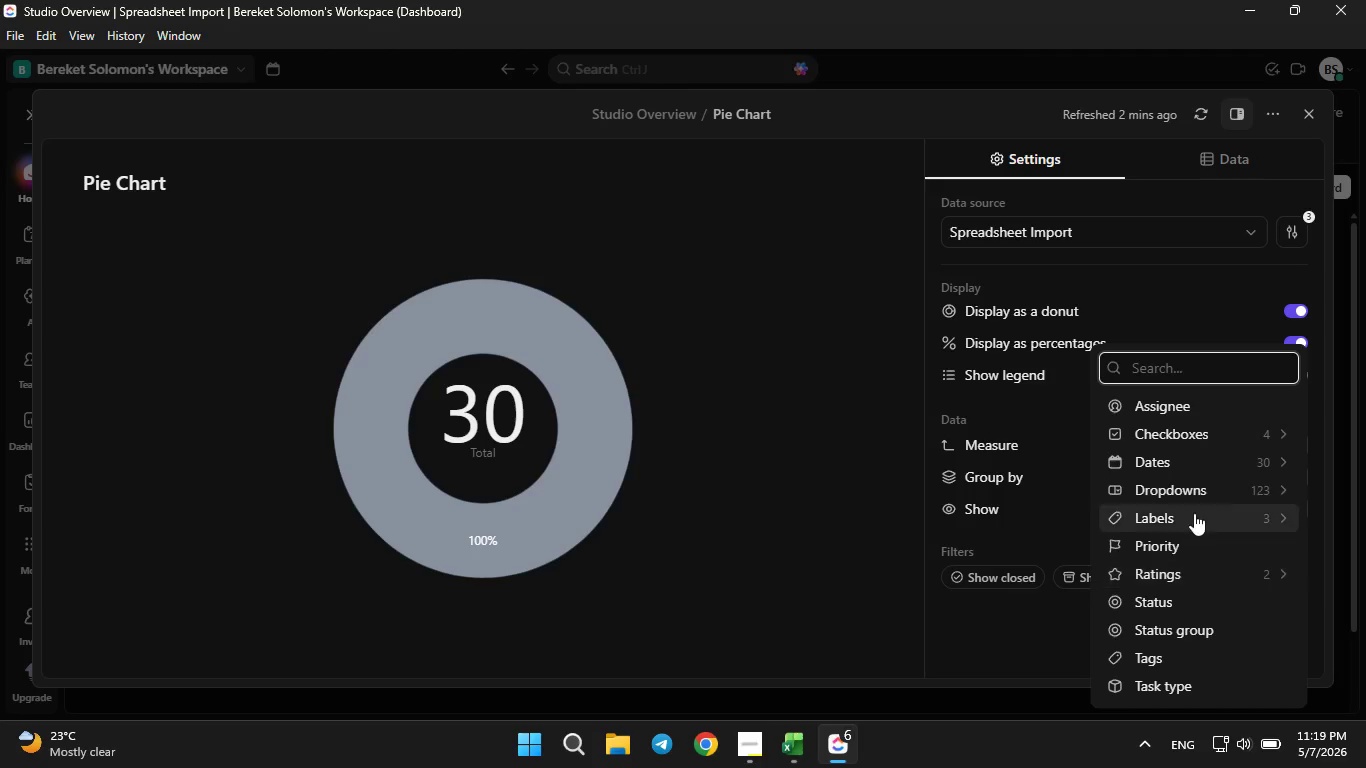 
left_click([1201, 488])
 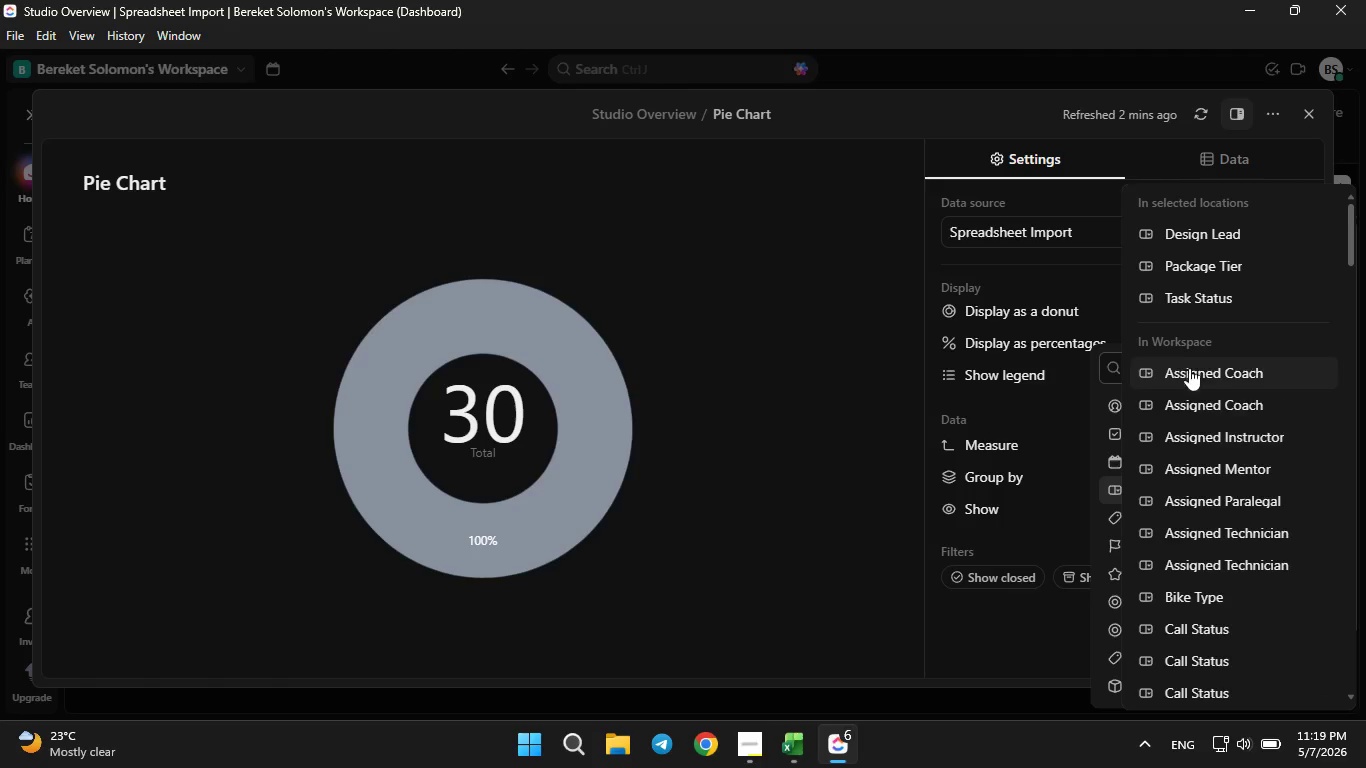 
left_click([1182, 300])
 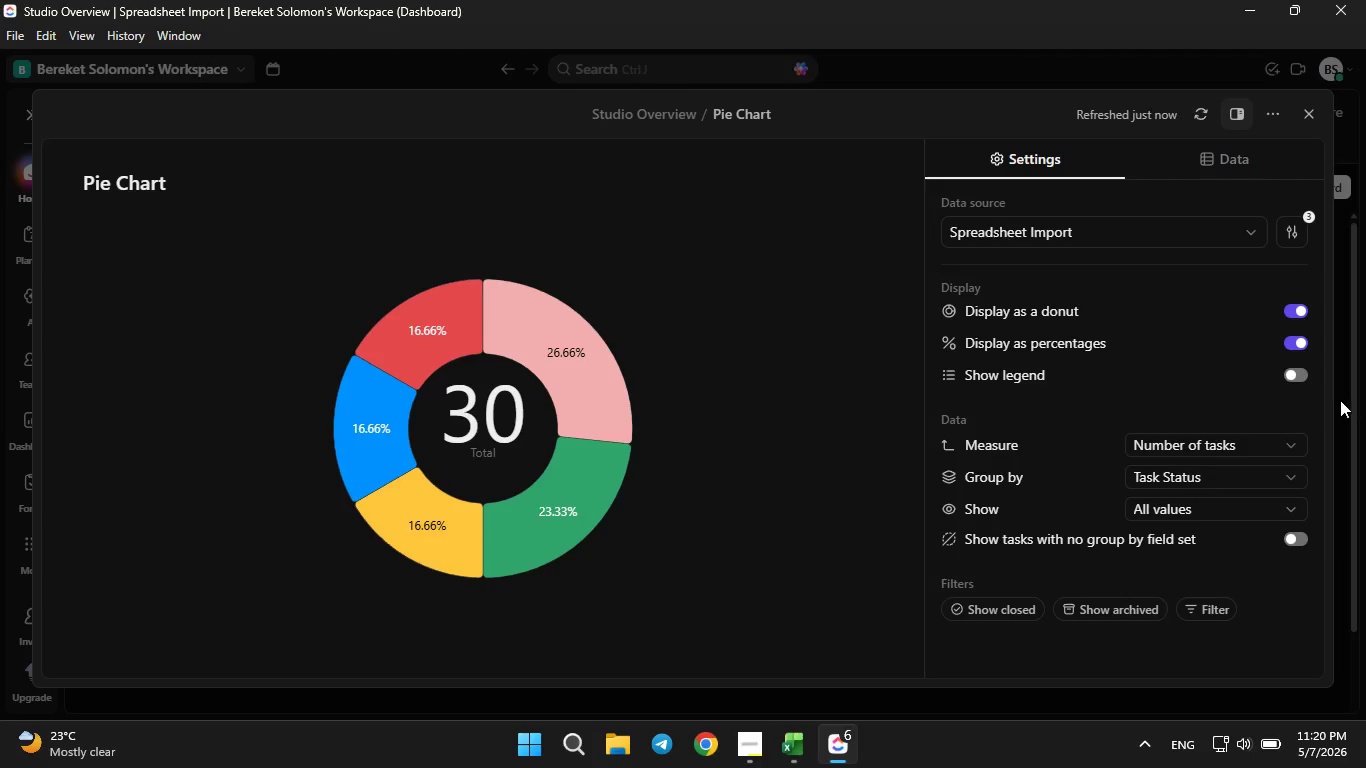 
wait(5.58)
 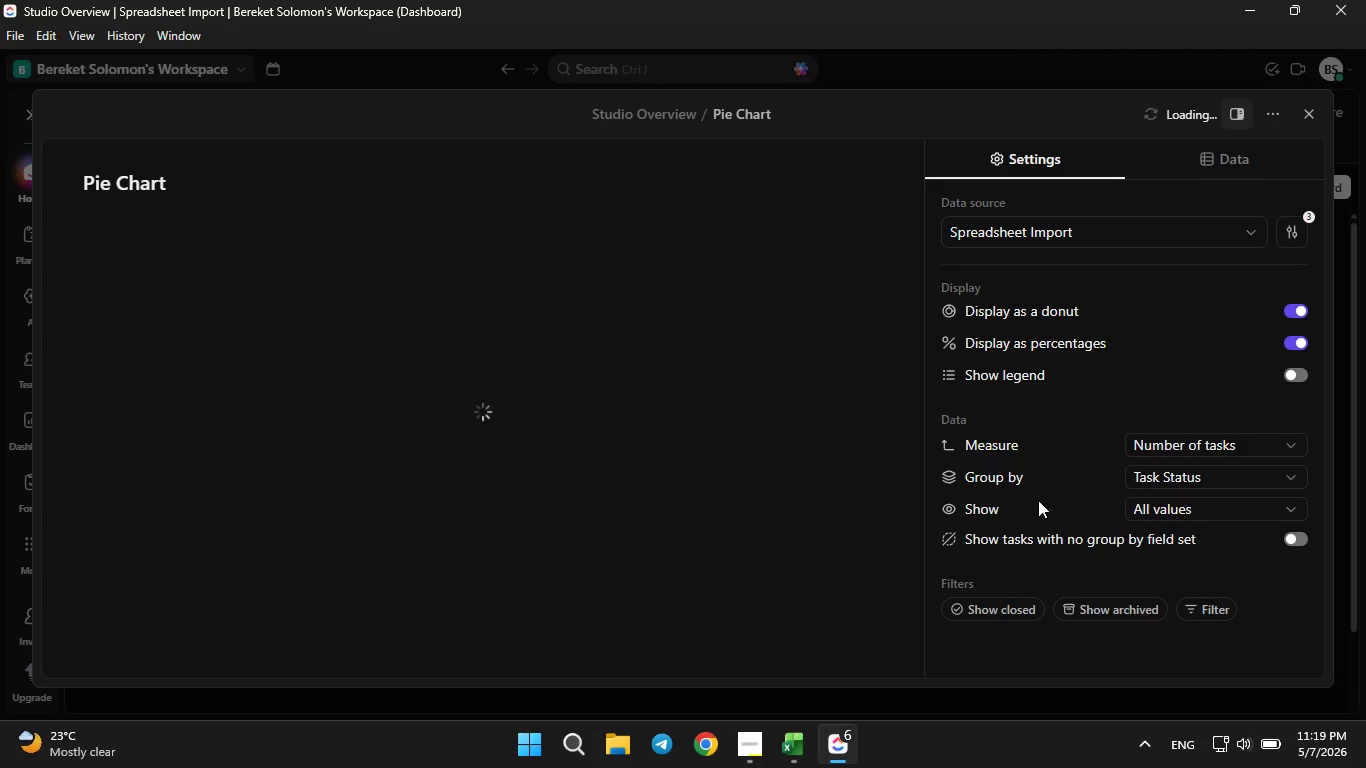 
left_click([1300, 376])
 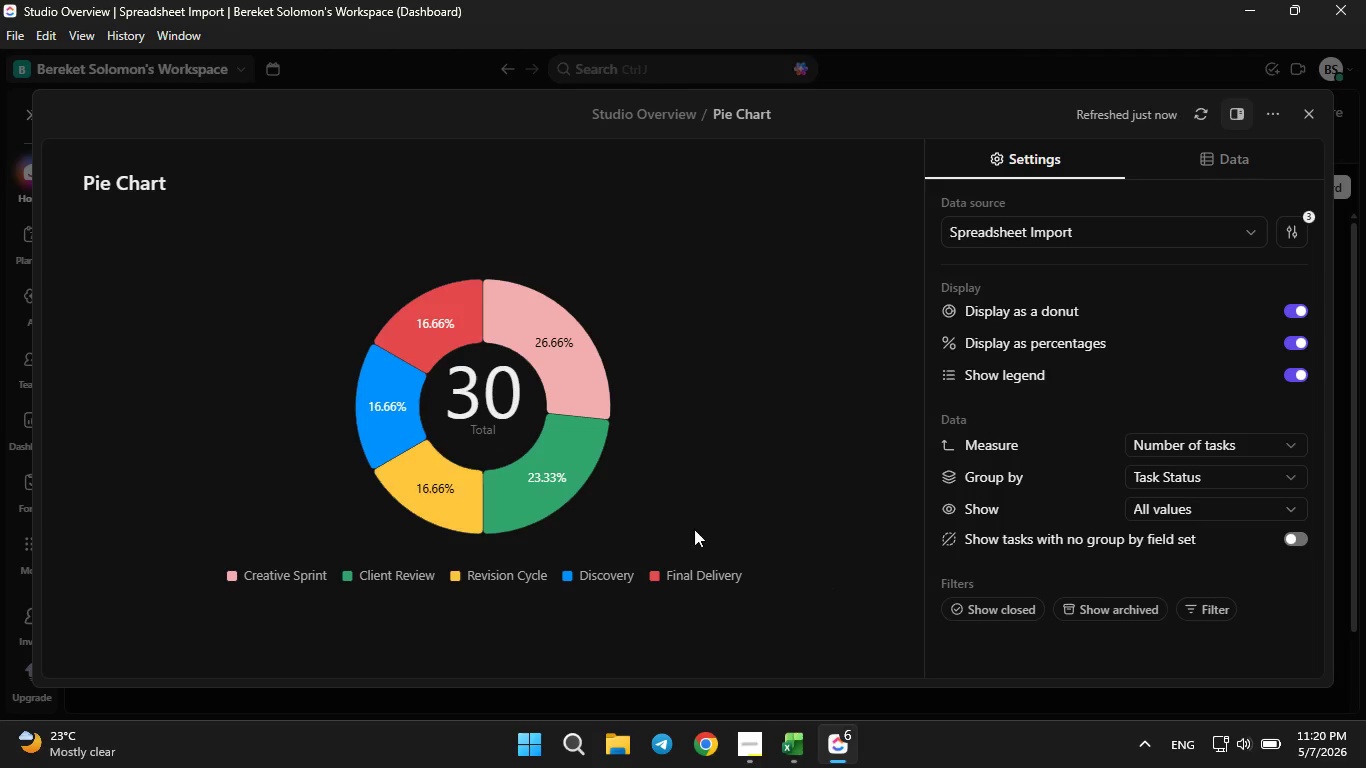 
left_click([739, 767])